 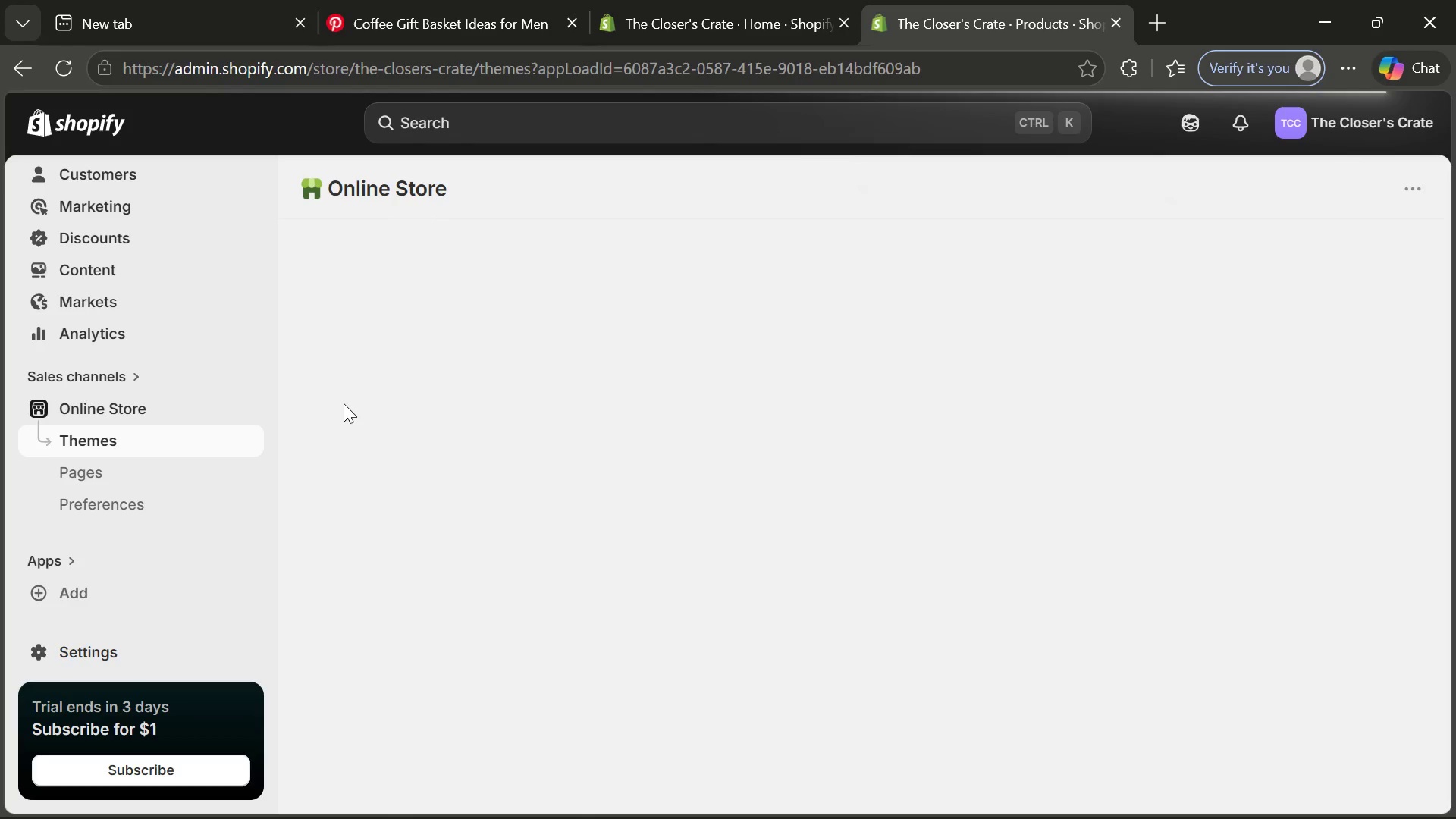 
left_click([477, 0])
 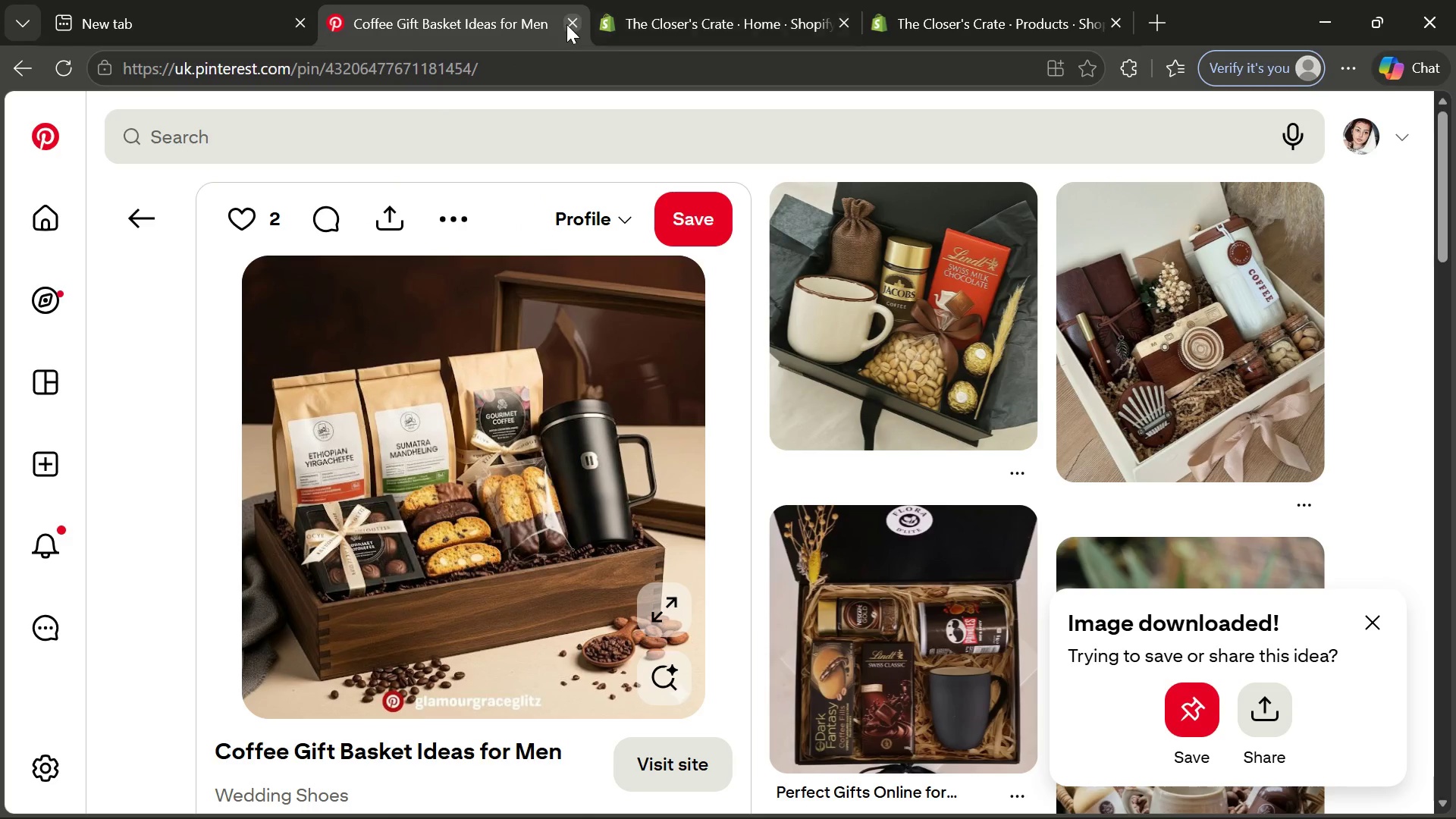 
left_click([565, 24])
 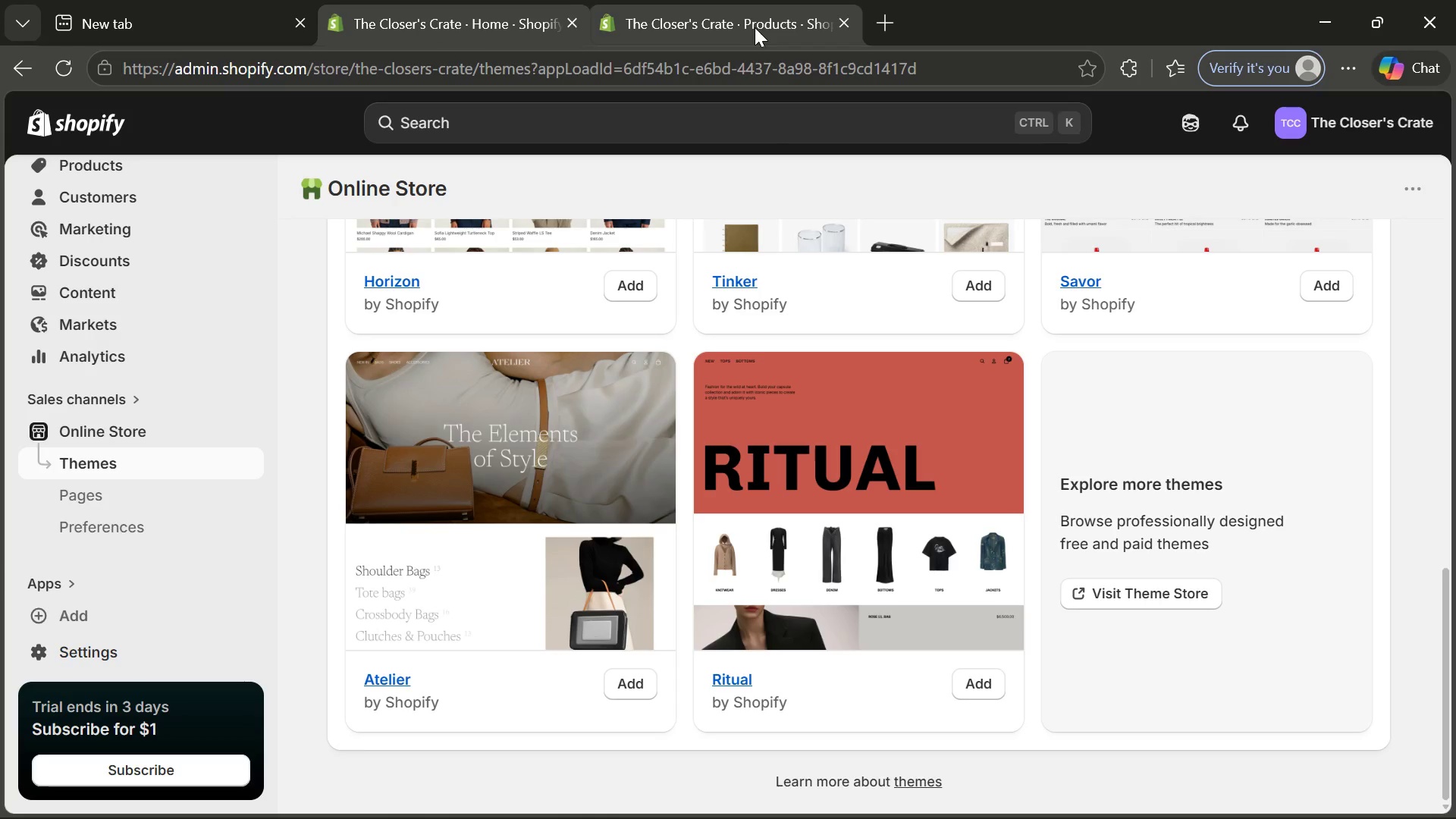 
mouse_move([780, 293])
 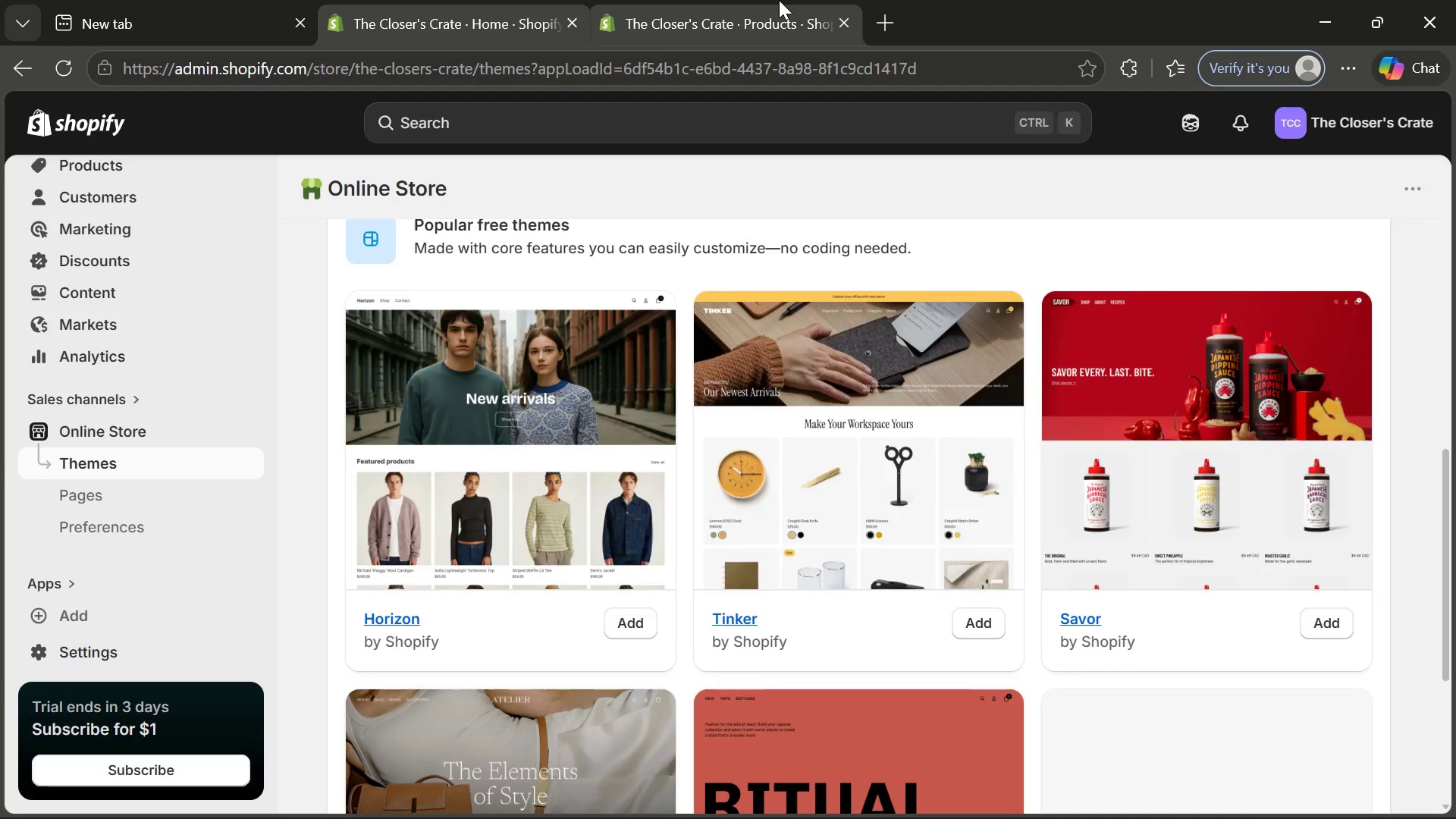 
left_click([779, 0])
 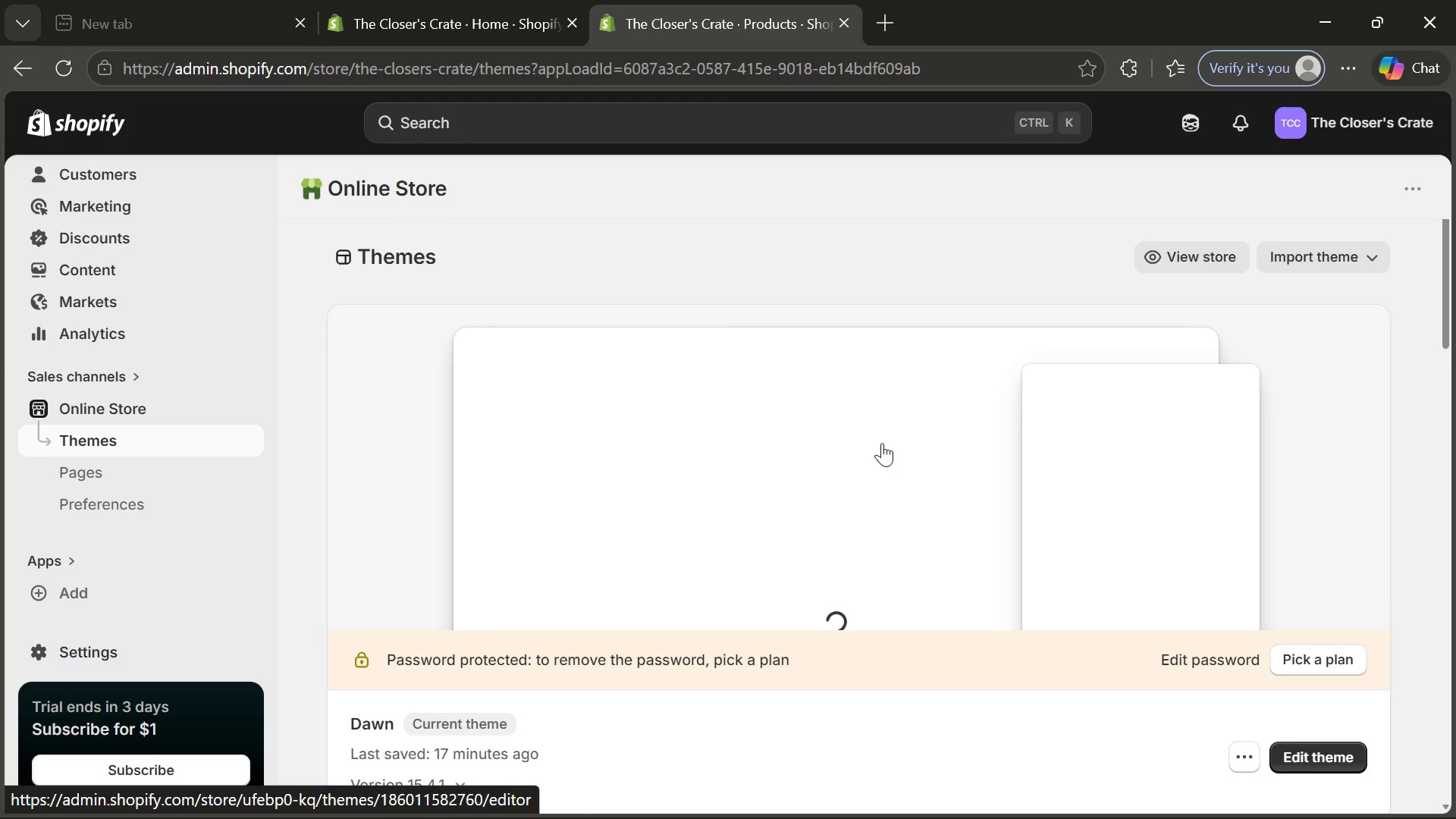 
wait(46.49)
 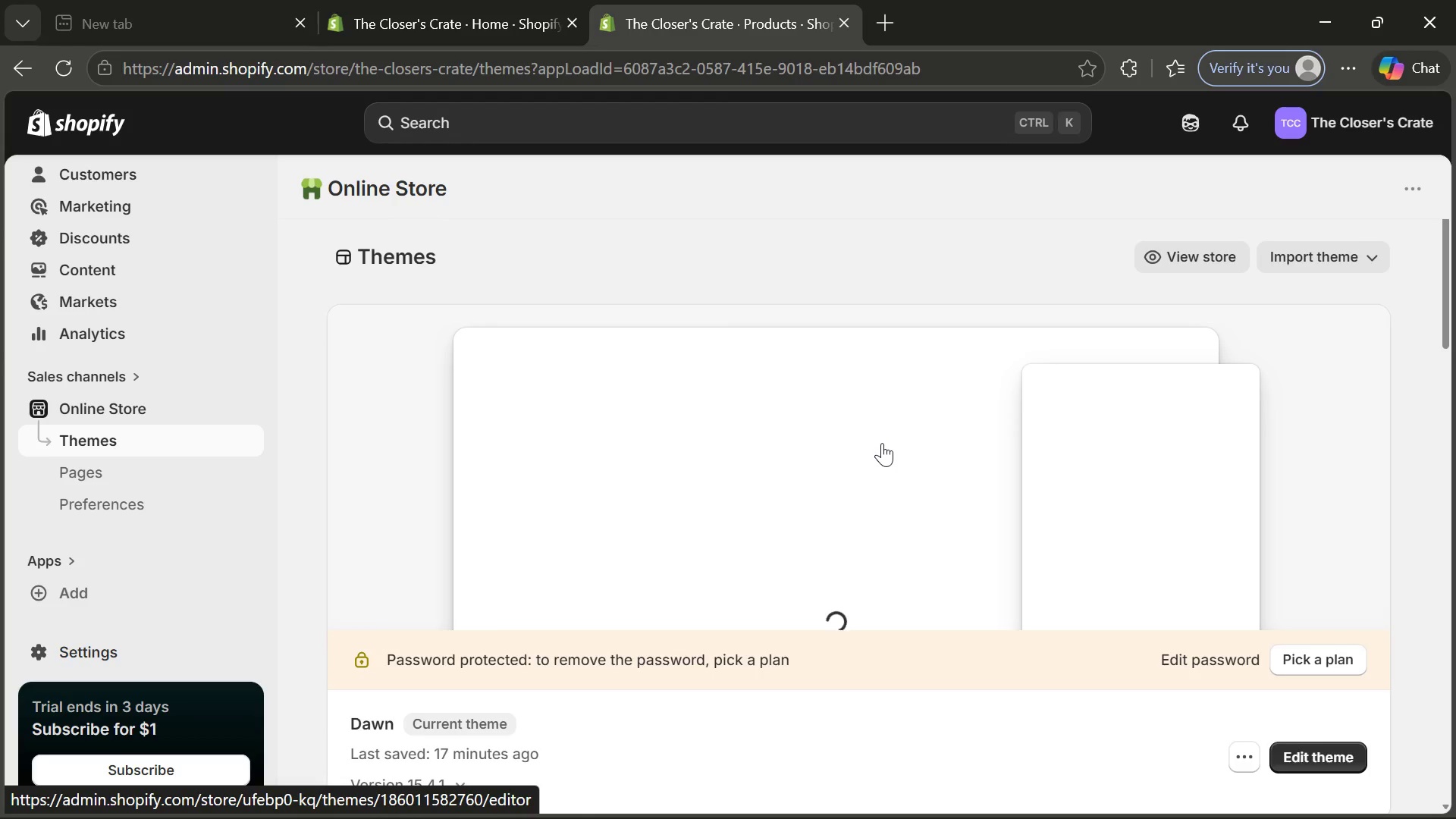 
left_click([1005, 795])